 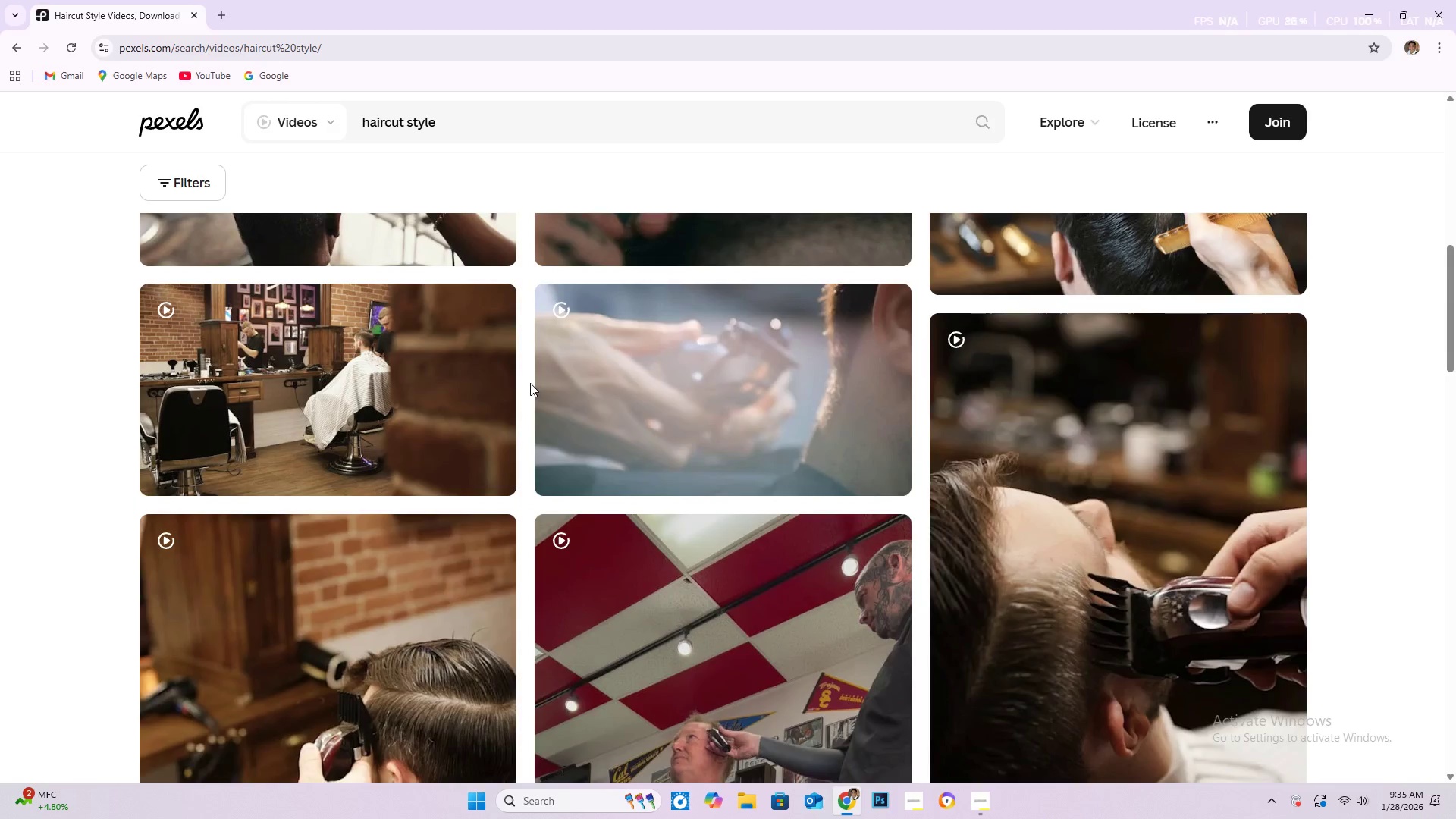 
scroll: coordinate [447, 401], scroll_direction: down, amount: 16.0
 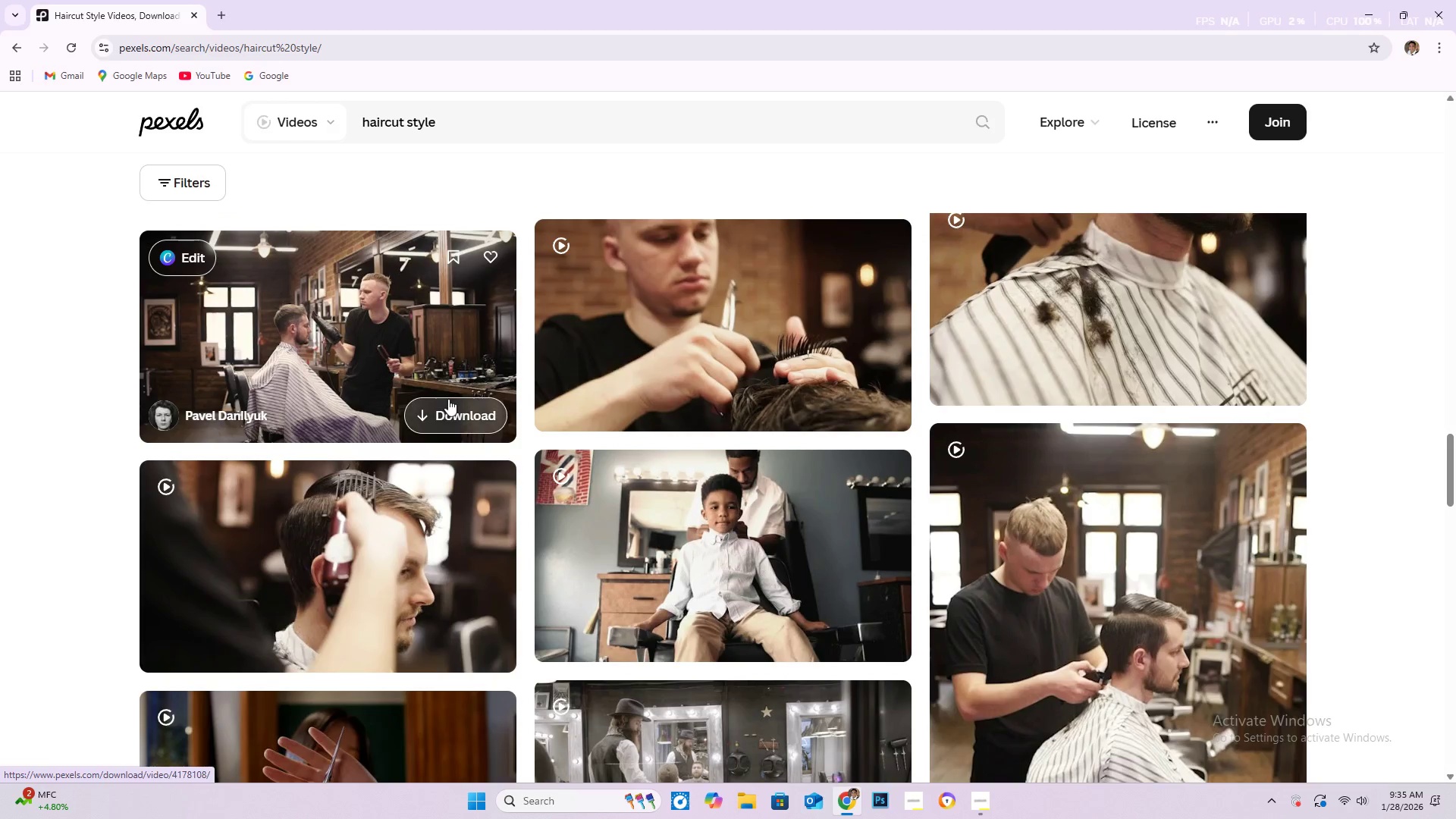 
scroll: coordinate [450, 382], scroll_direction: down, amount: 12.0
 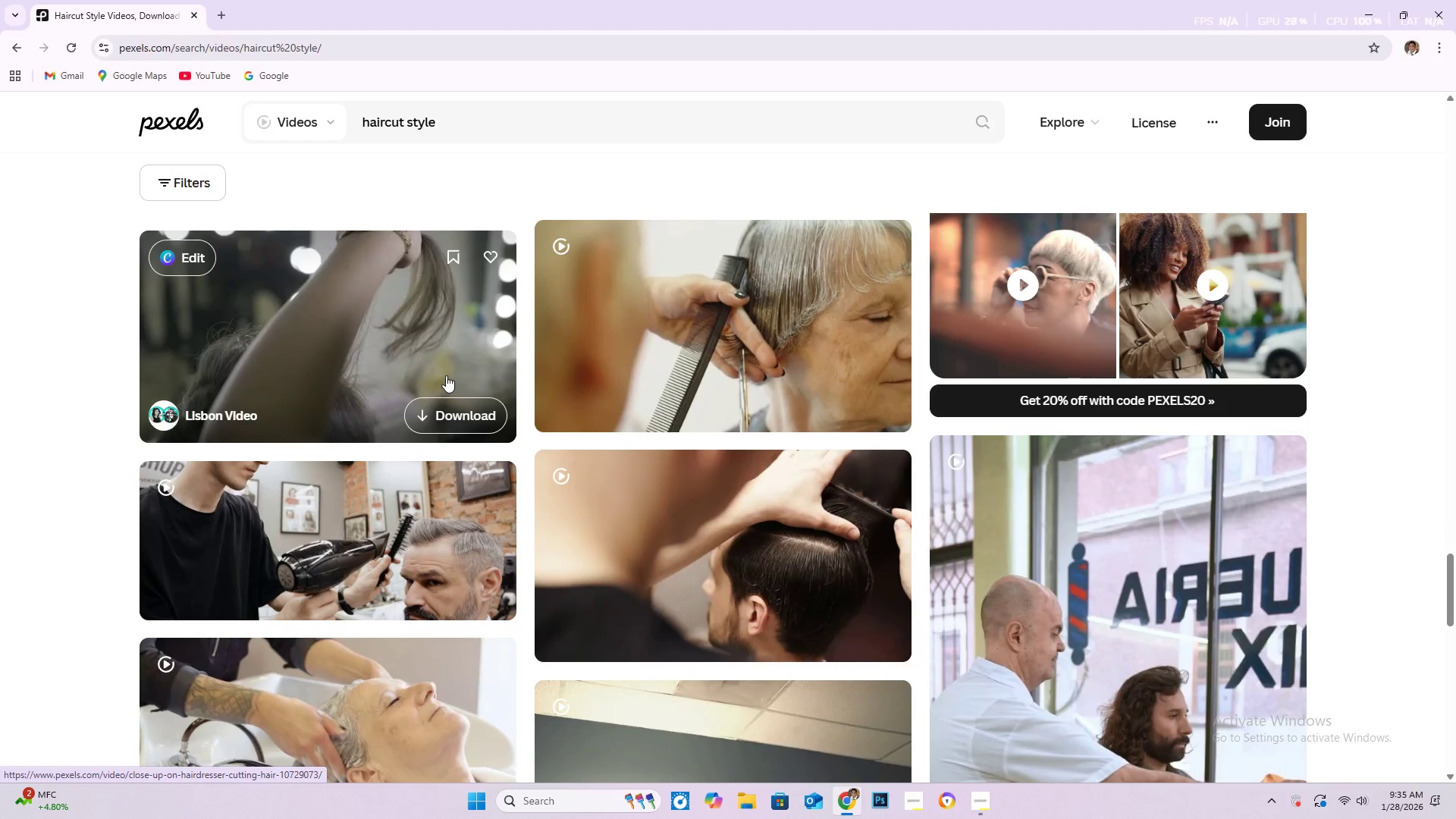 
scroll: coordinate [458, 360], scroll_direction: down, amount: 12.0
 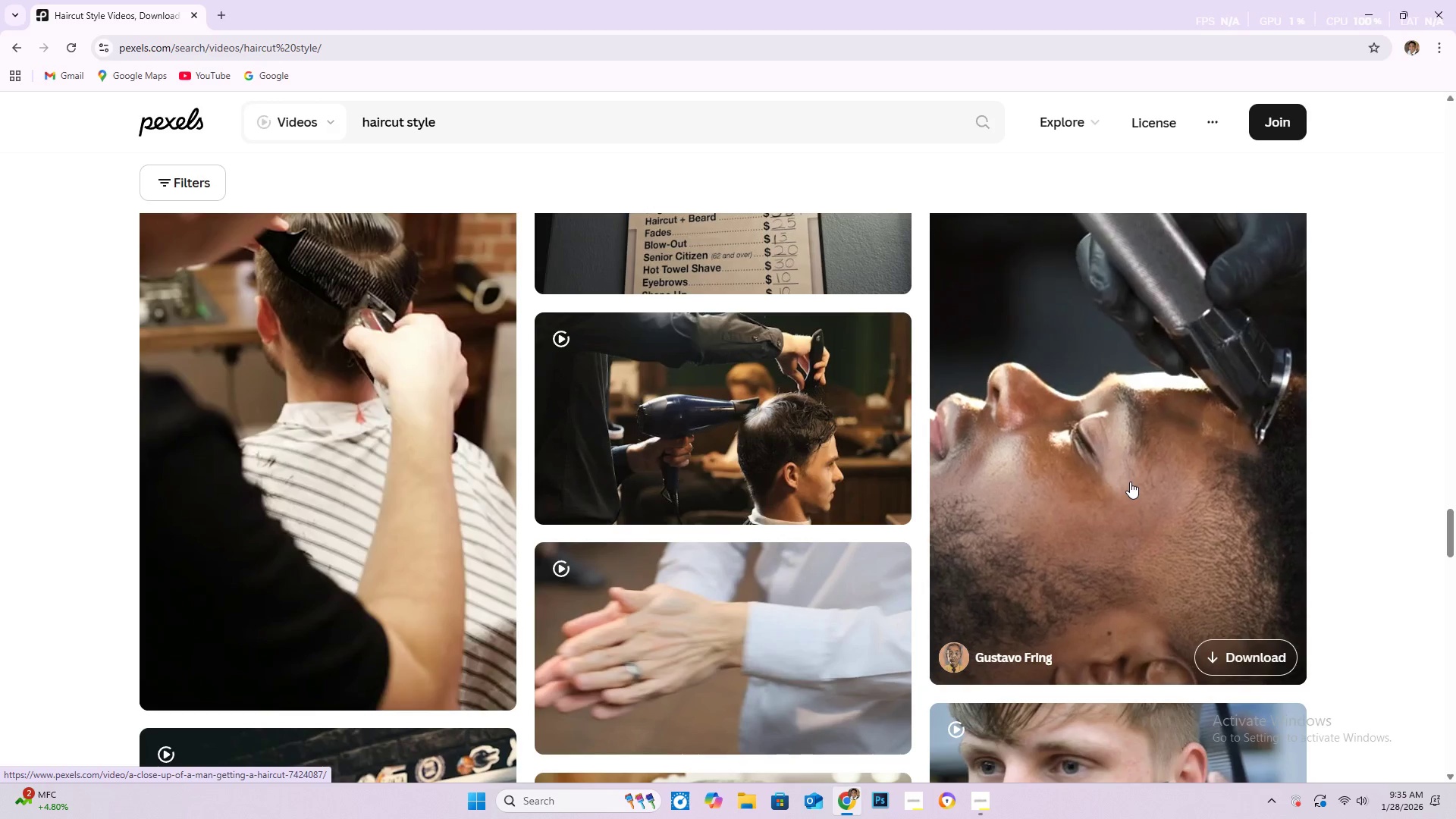 
left_click([1130, 479])
 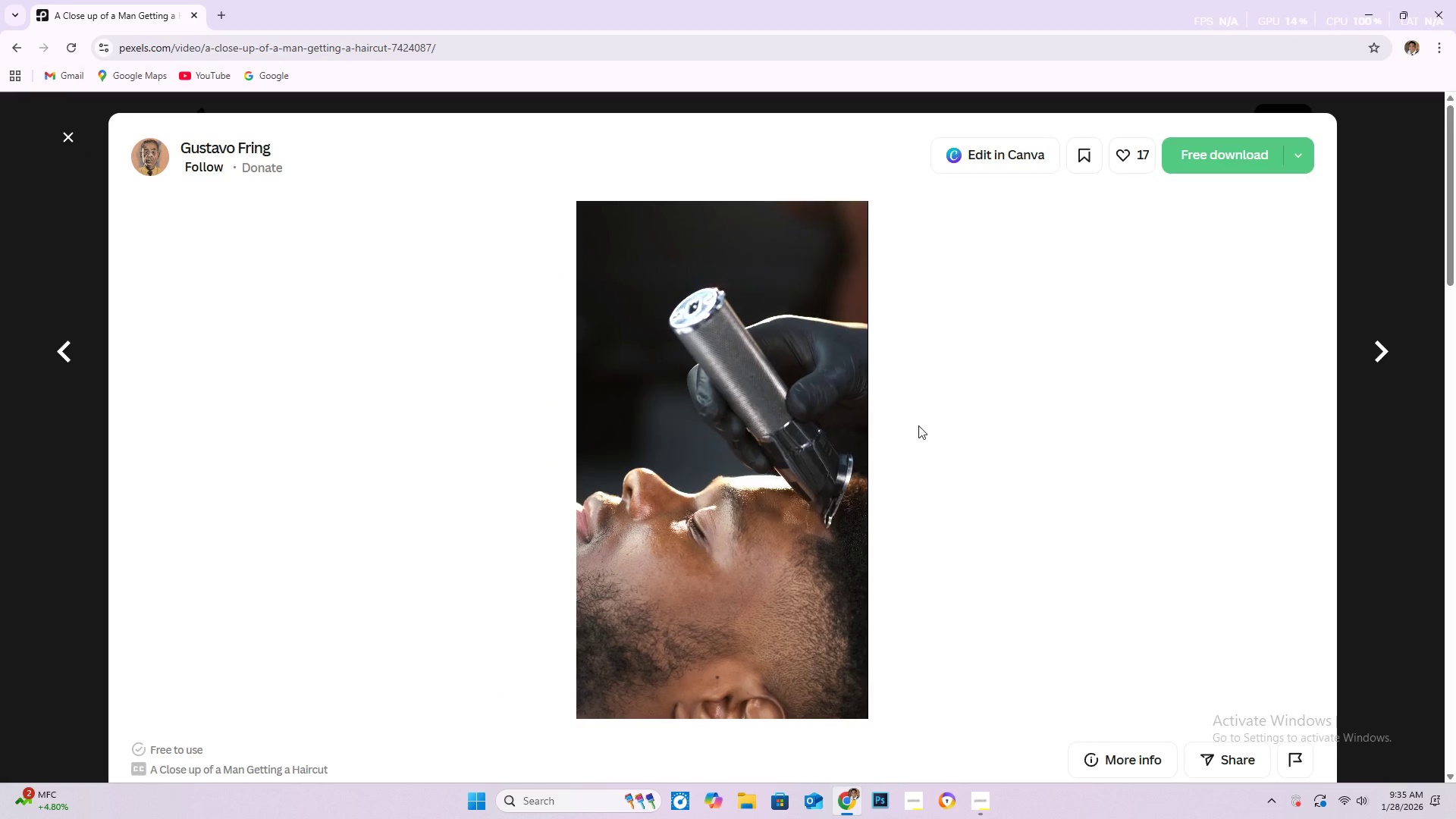 
scroll: coordinate [833, 450], scroll_direction: down, amount: 32.0
 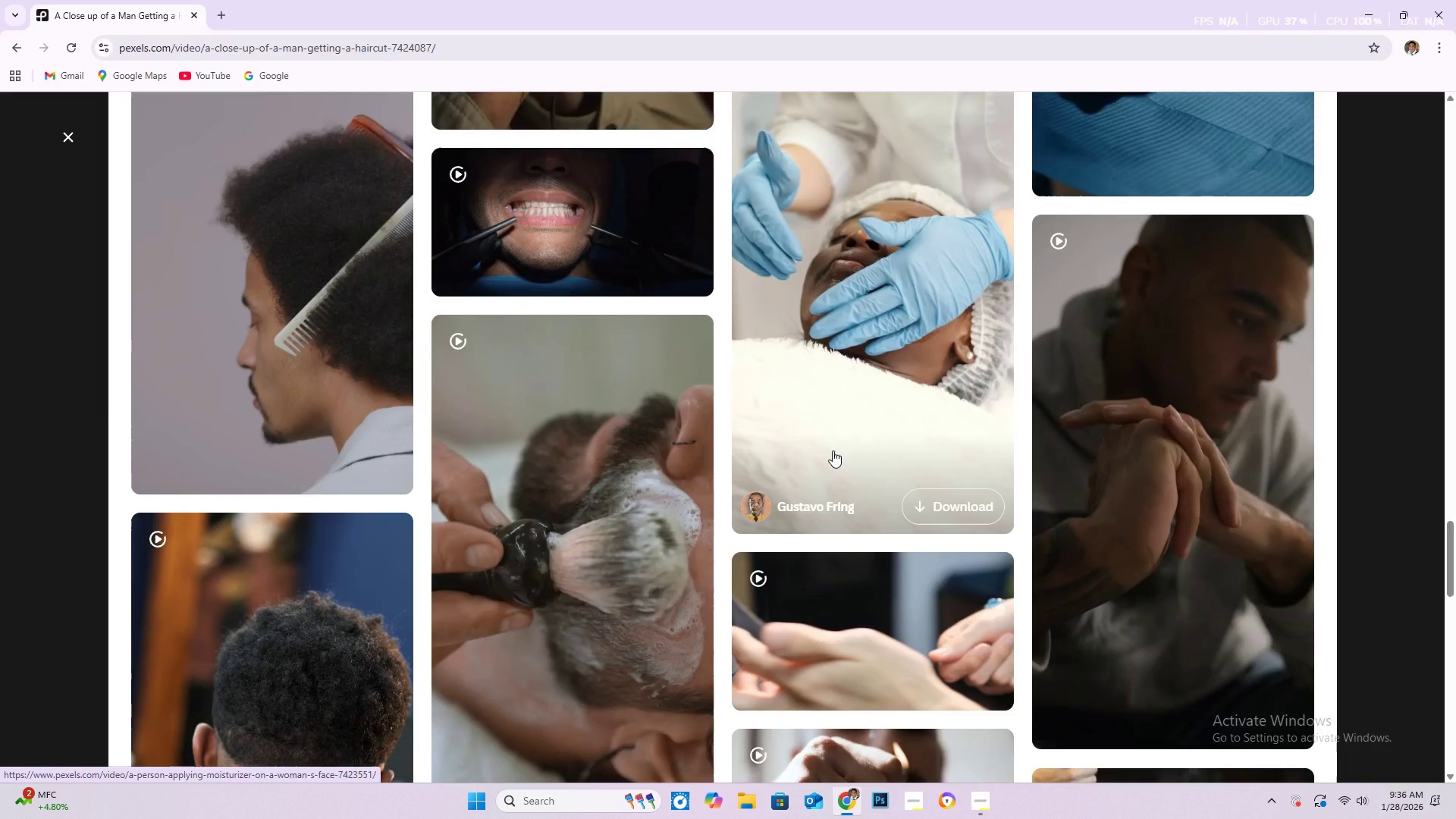 
scroll: coordinate [857, 431], scroll_direction: down, amount: 25.0
 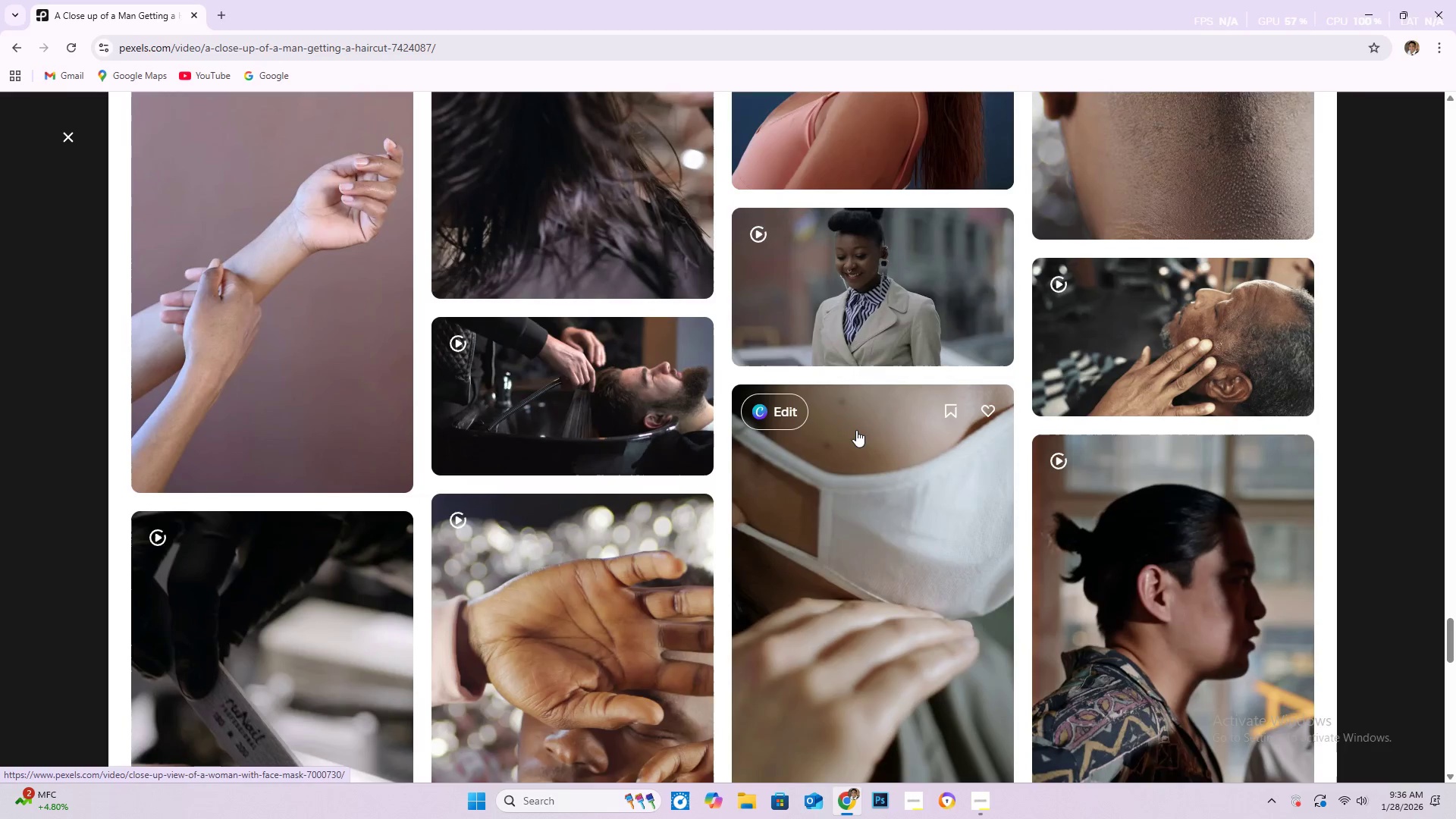 
scroll: coordinate [851, 431], scroll_direction: down, amount: 9.0
 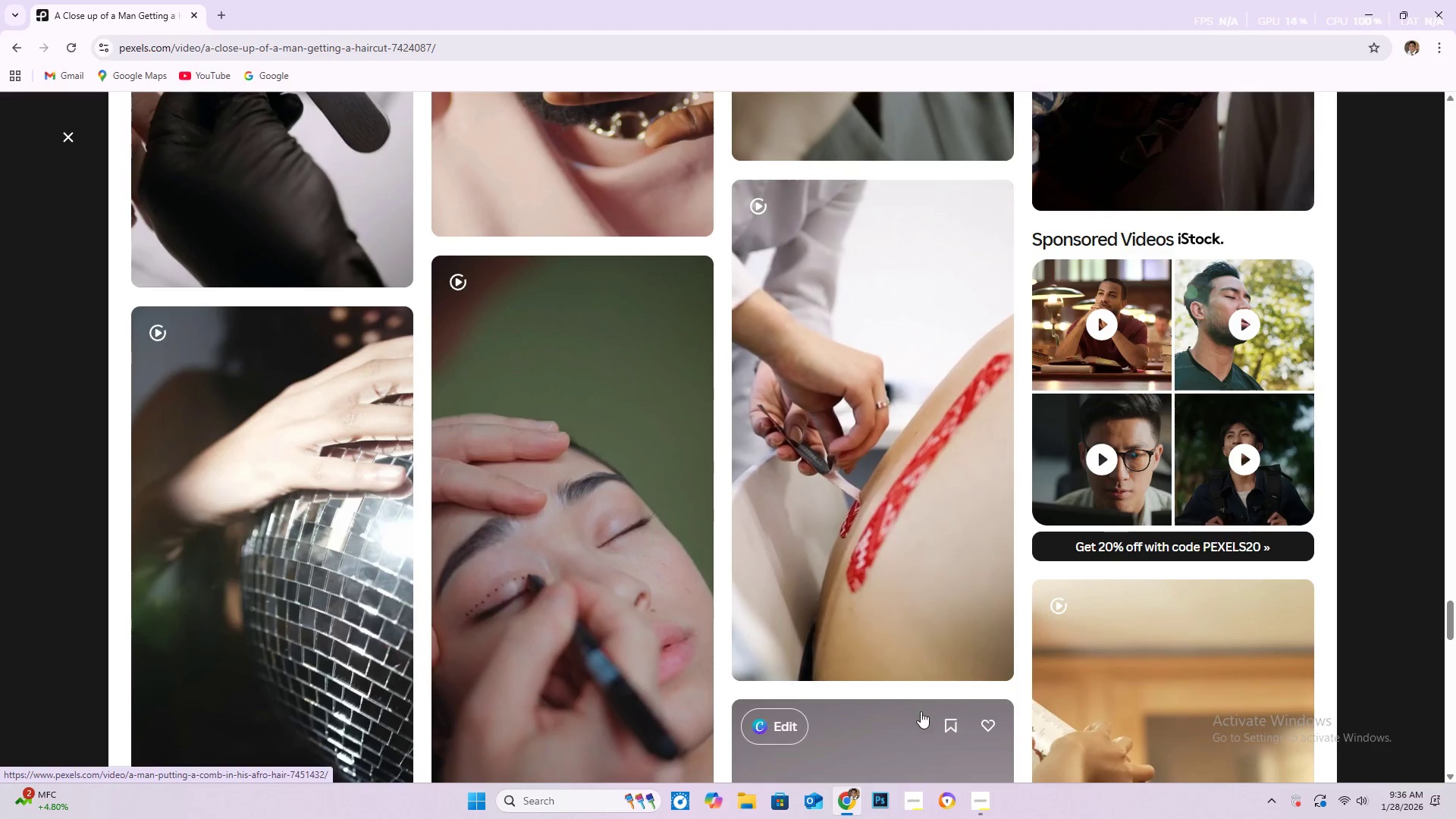 
left_click([998, 800])
 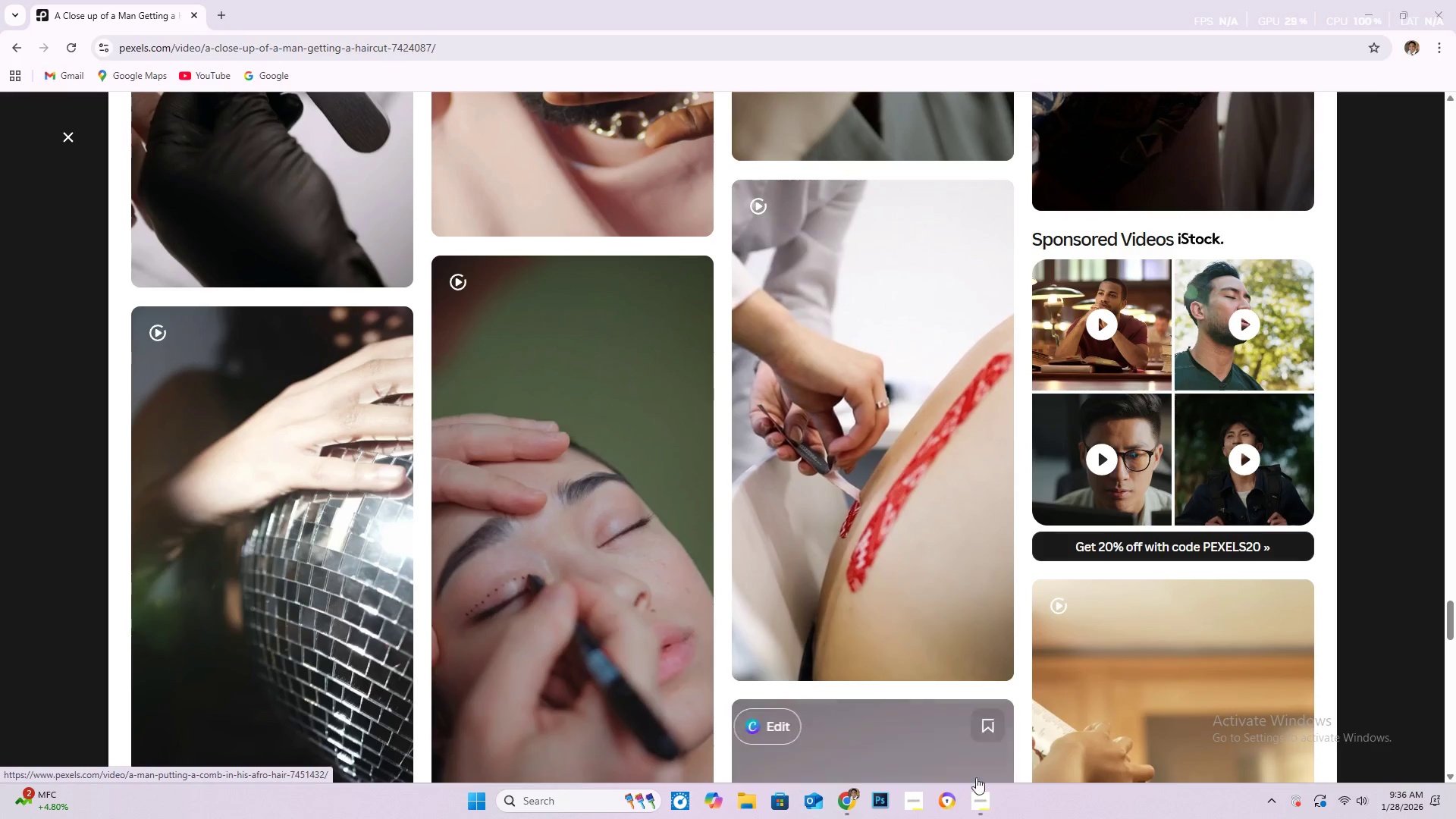 
left_click([976, 799])